 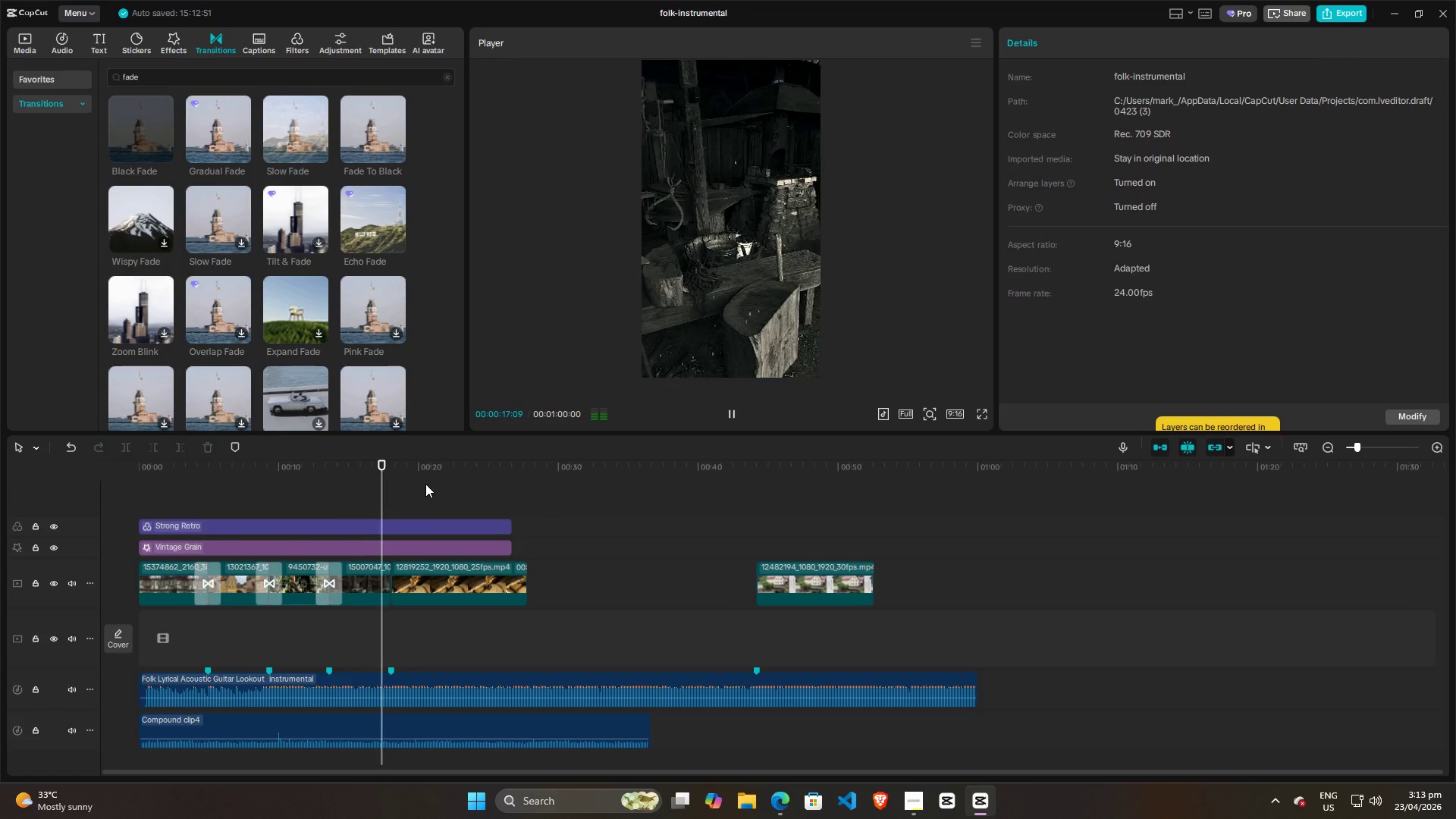 
key(Space)
 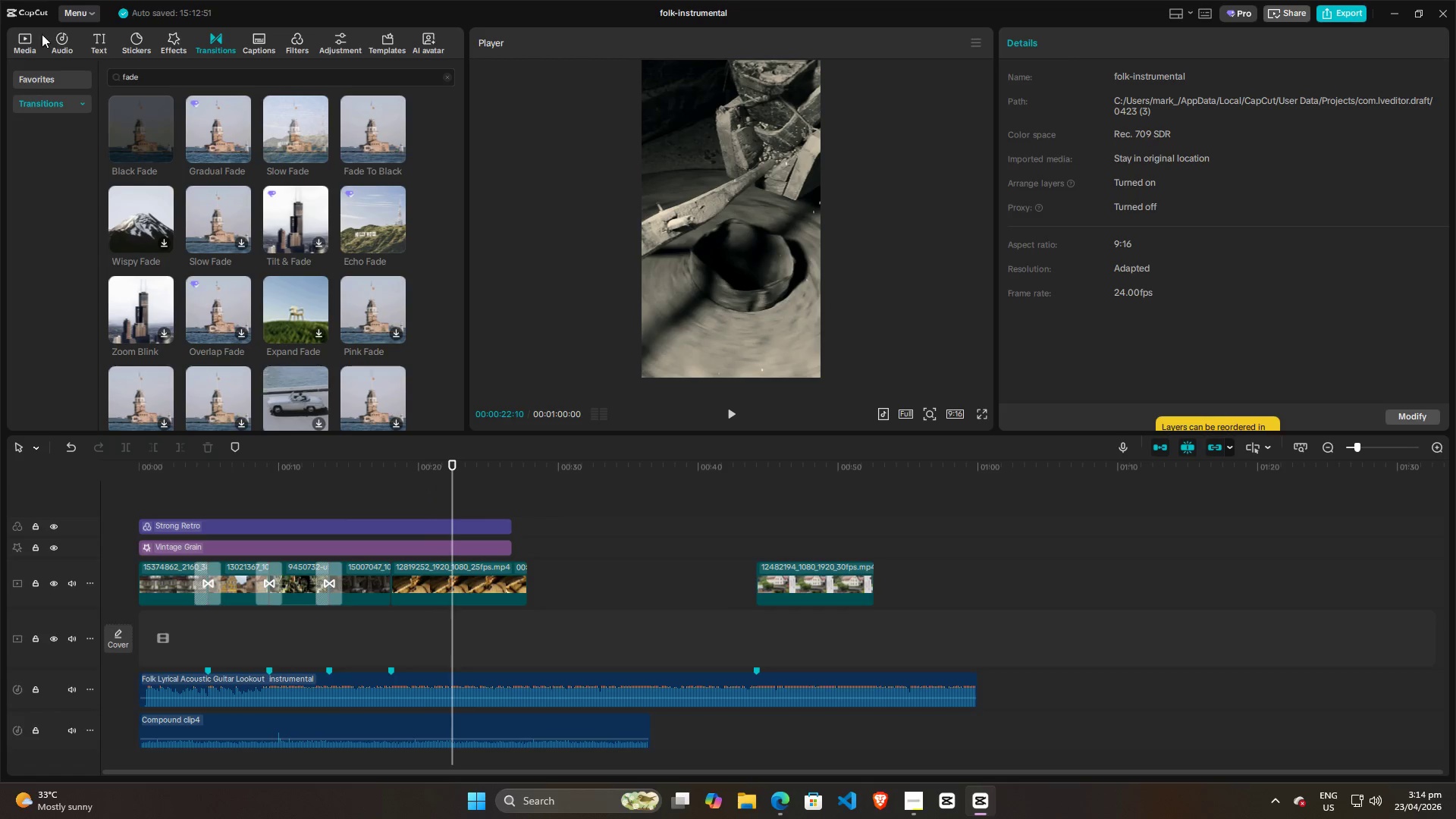 
left_click([17, 44])
 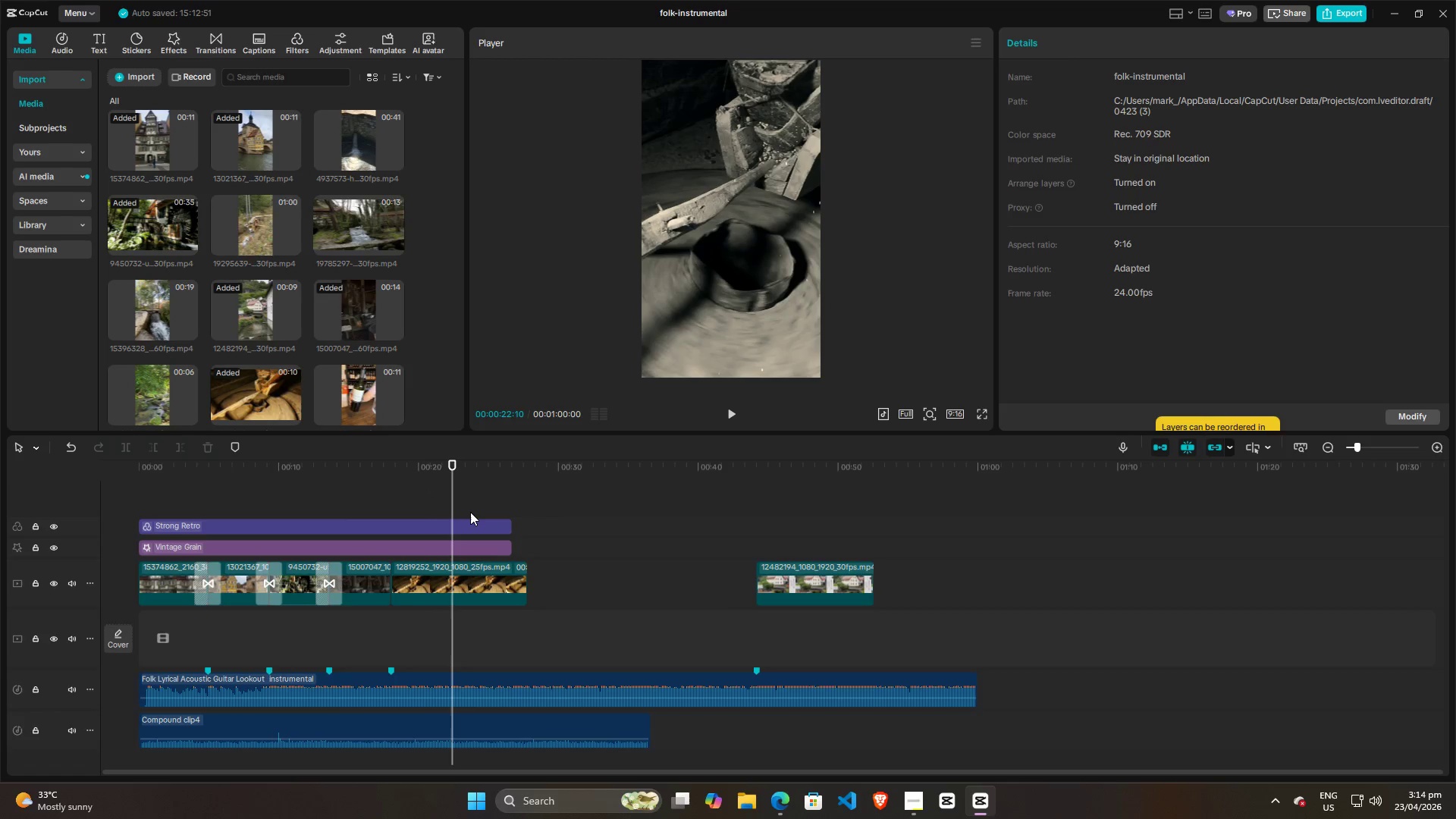 
wait(6.78)
 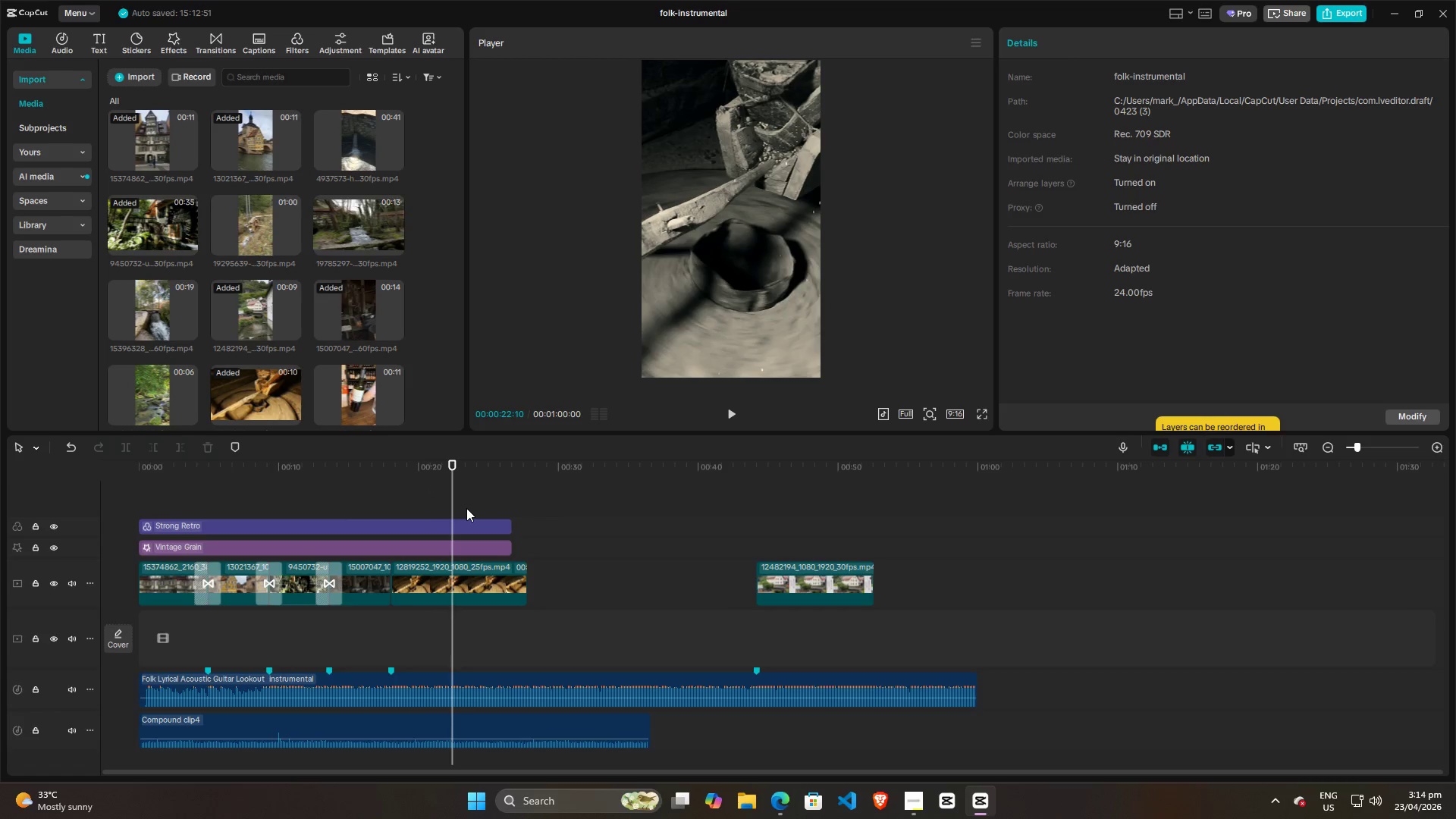 
scroll: coordinate [345, 370], scroll_direction: down, amount: 3.0
 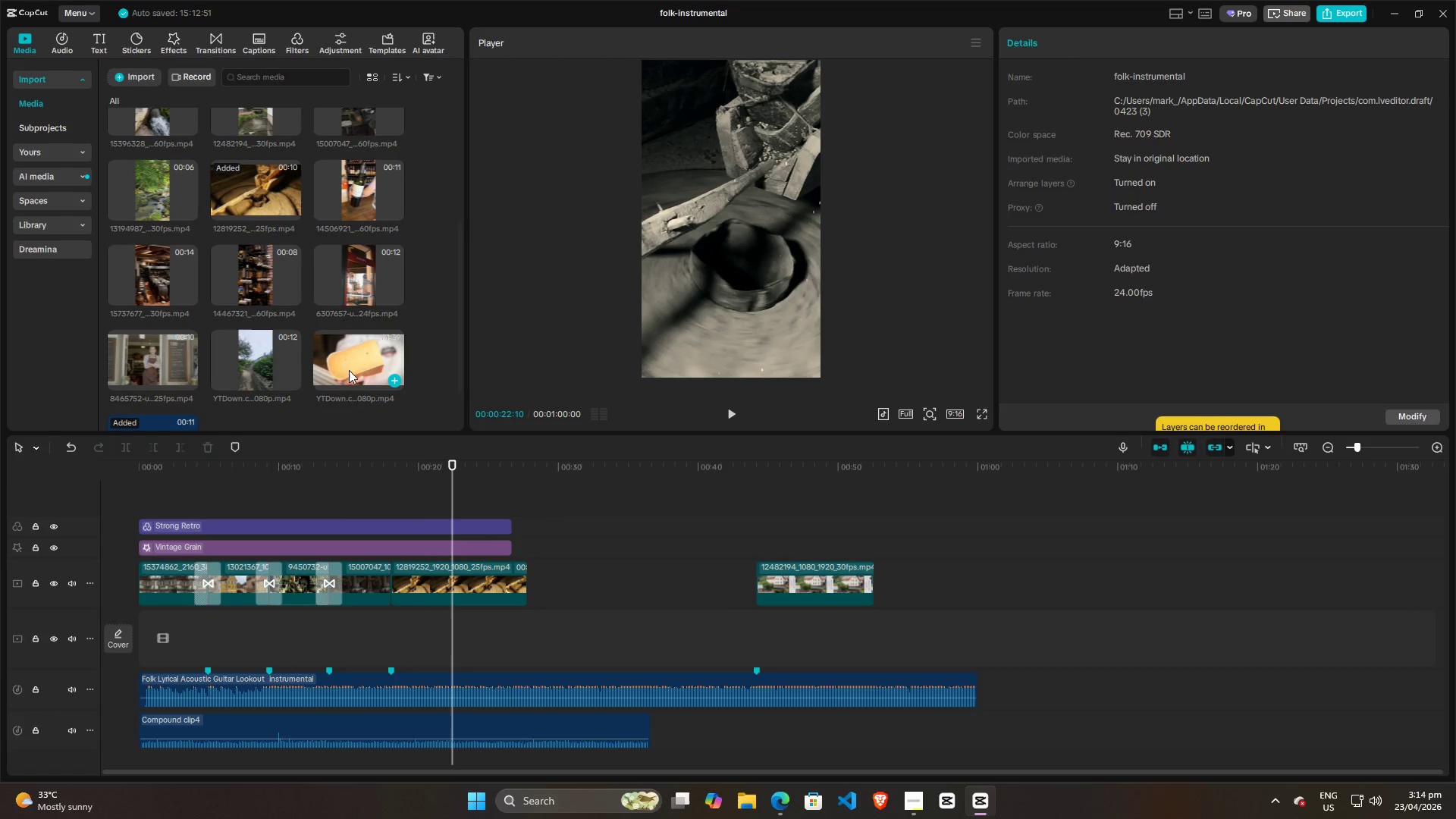 
scroll: coordinate [360, 376], scroll_direction: up, amount: 4.0
 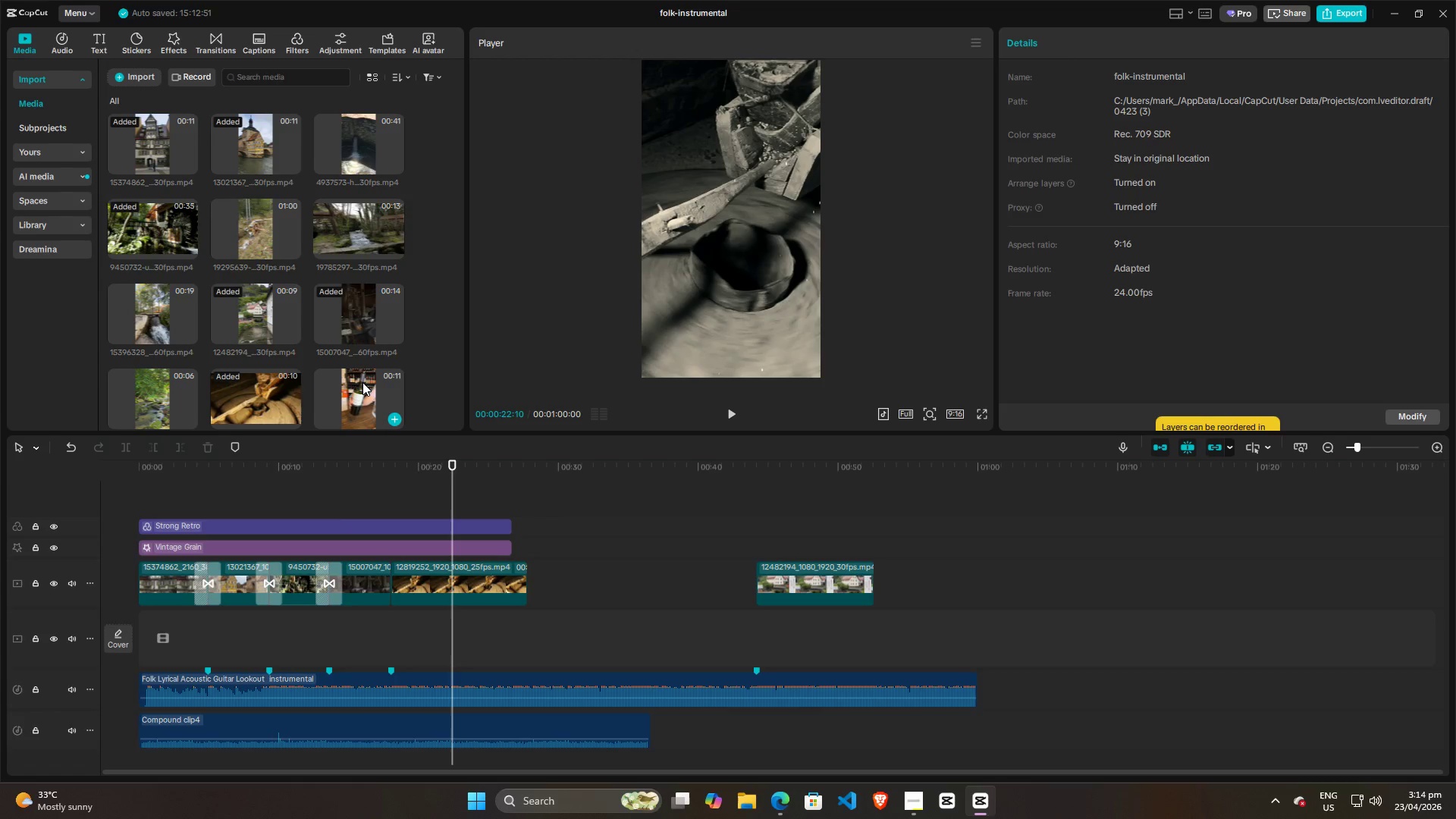 
scroll: coordinate [366, 382], scroll_direction: down, amount: 3.0
 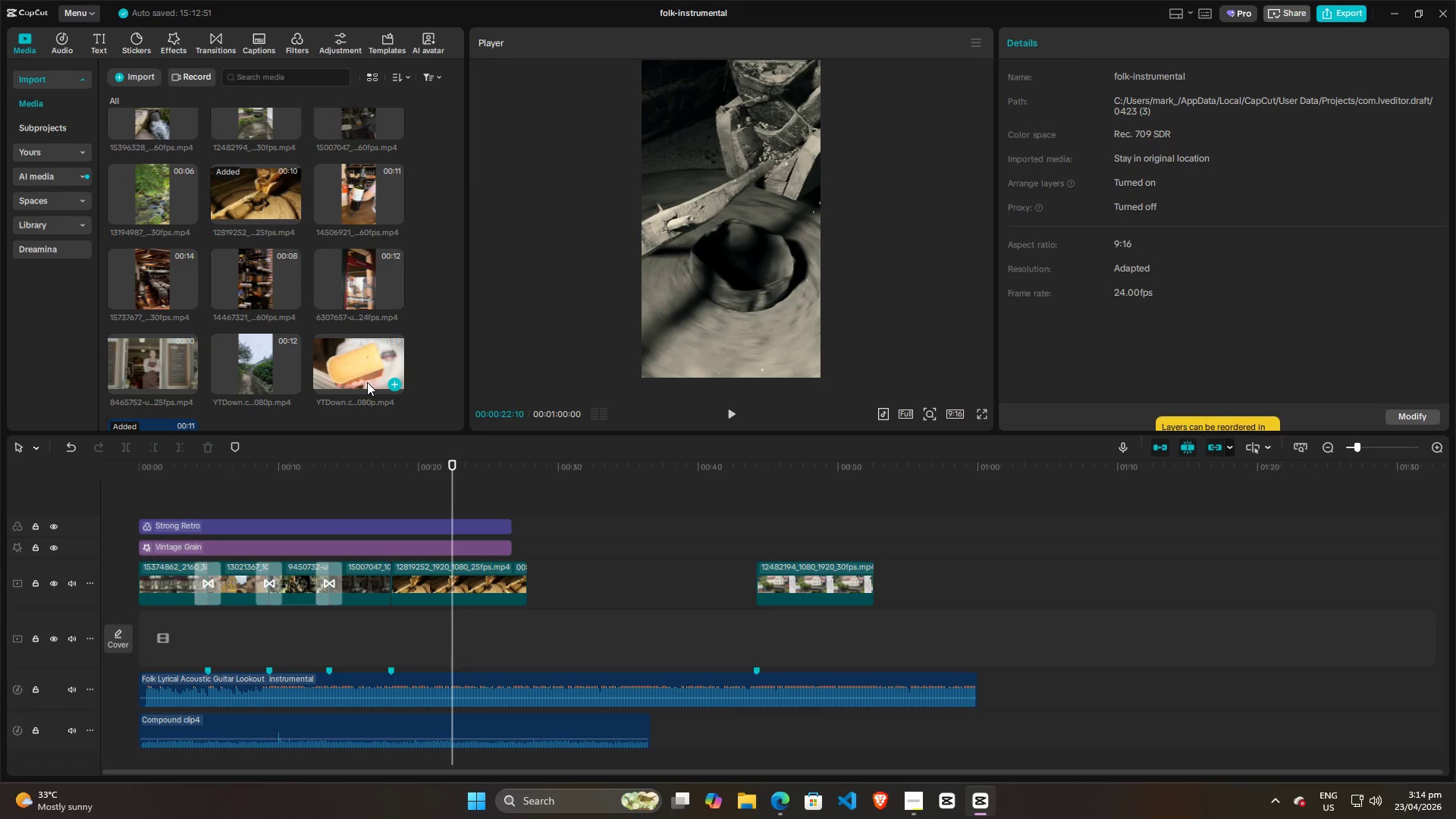 
scroll: coordinate [367, 382], scroll_direction: up, amount: 2.0
 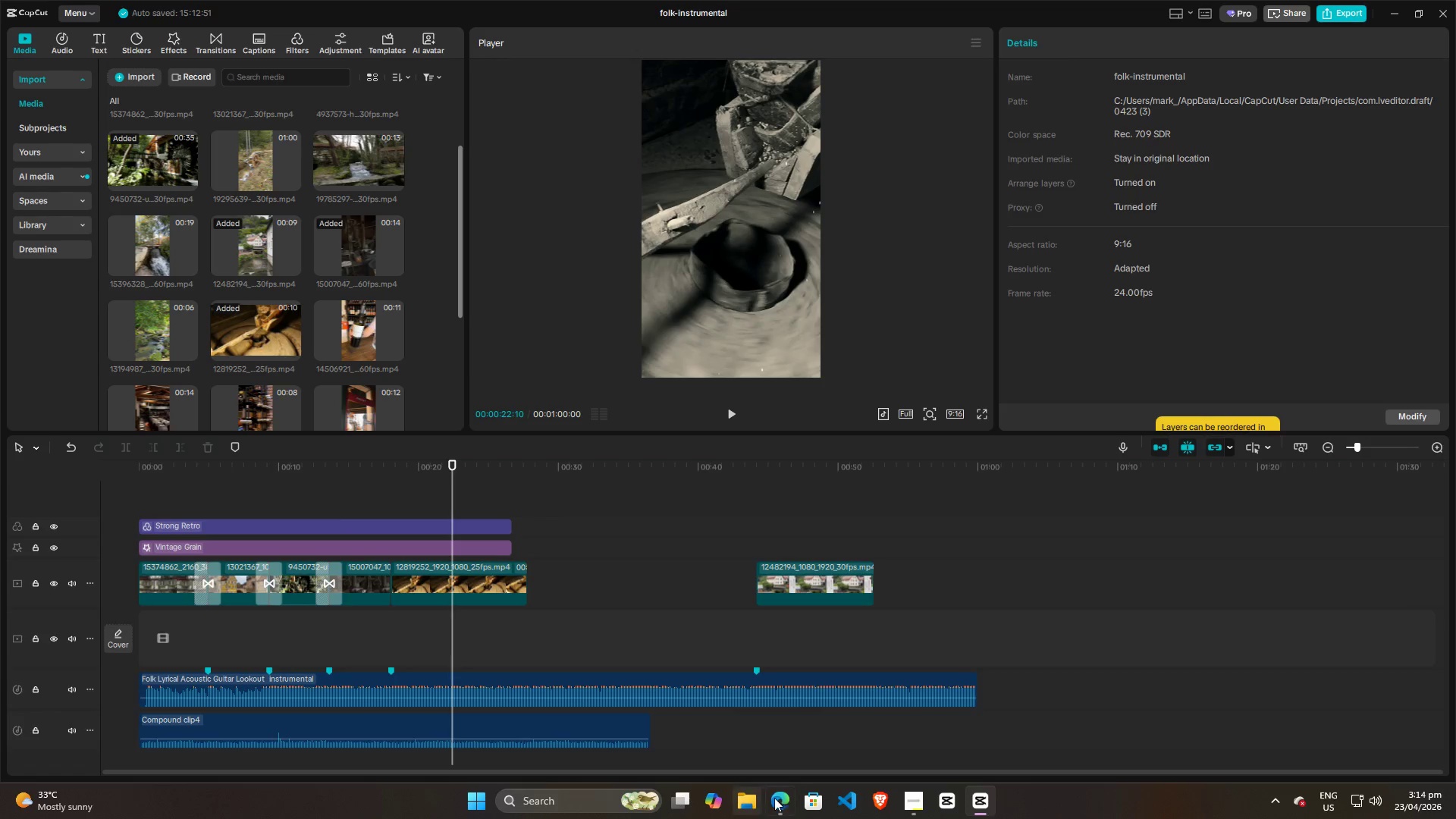 
left_click([780, 802])
 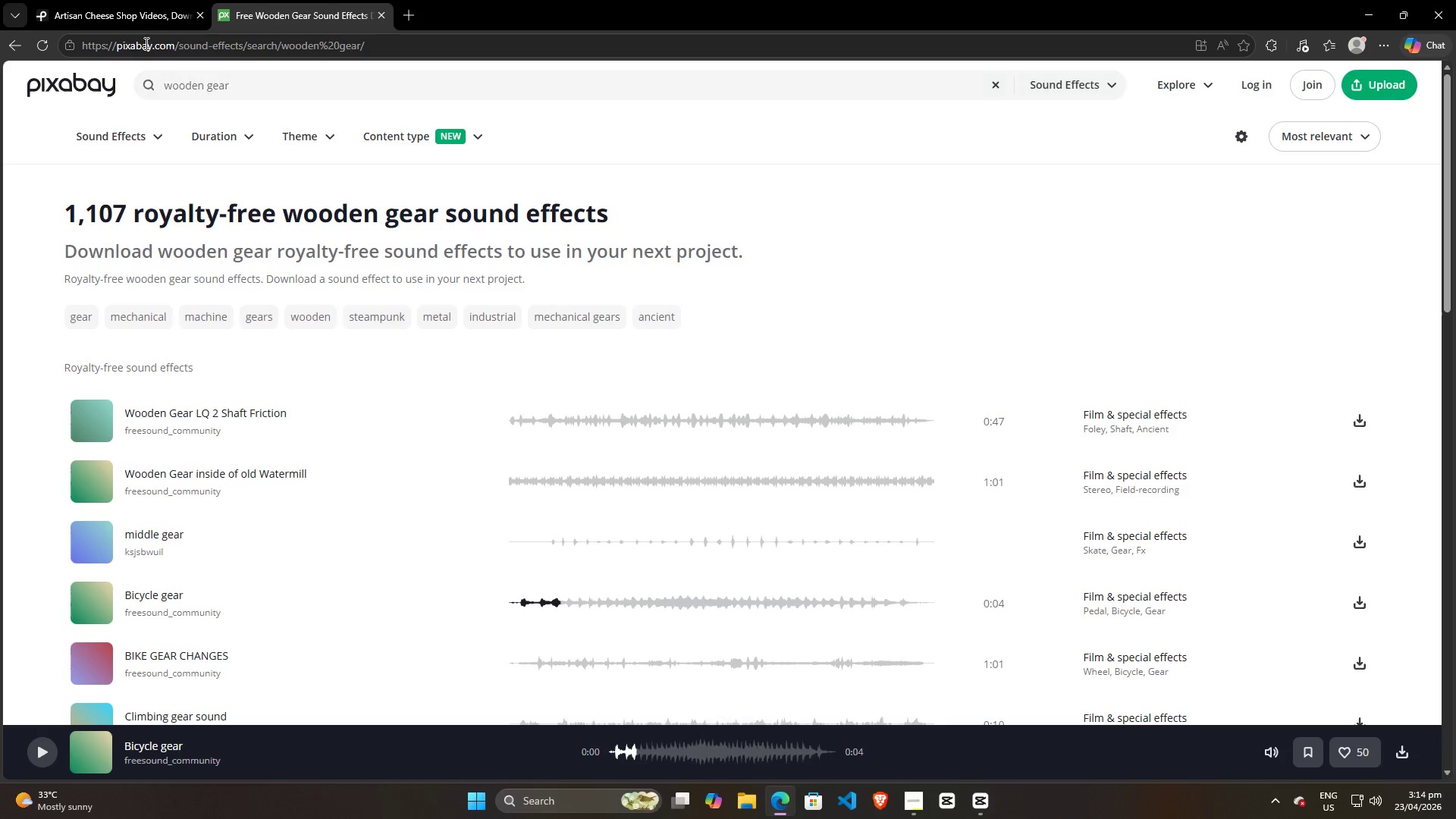 
left_click([146, 8])
 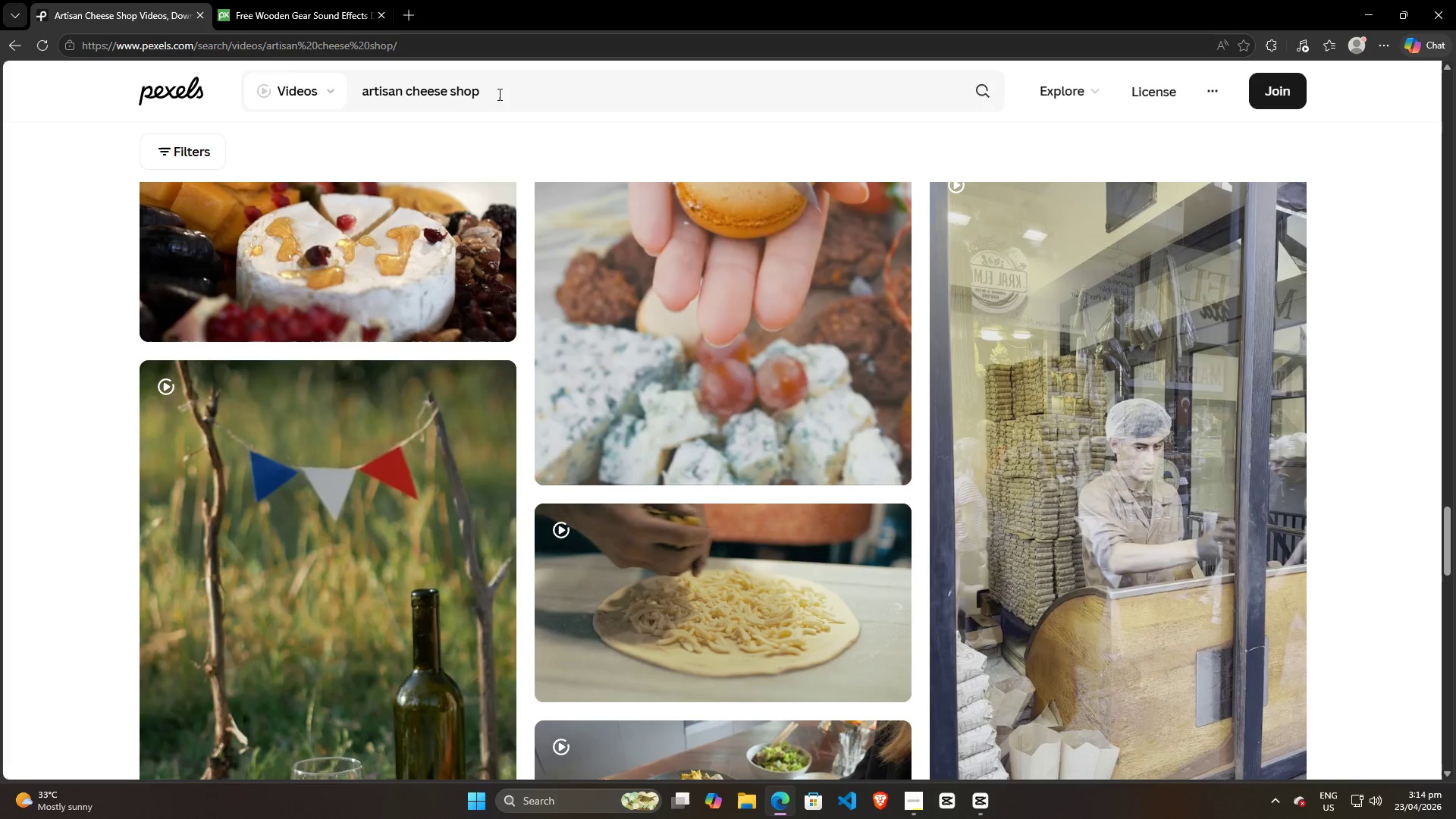 
left_click_drag(start_coordinate=[499, 93], to_coordinate=[262, 94])
 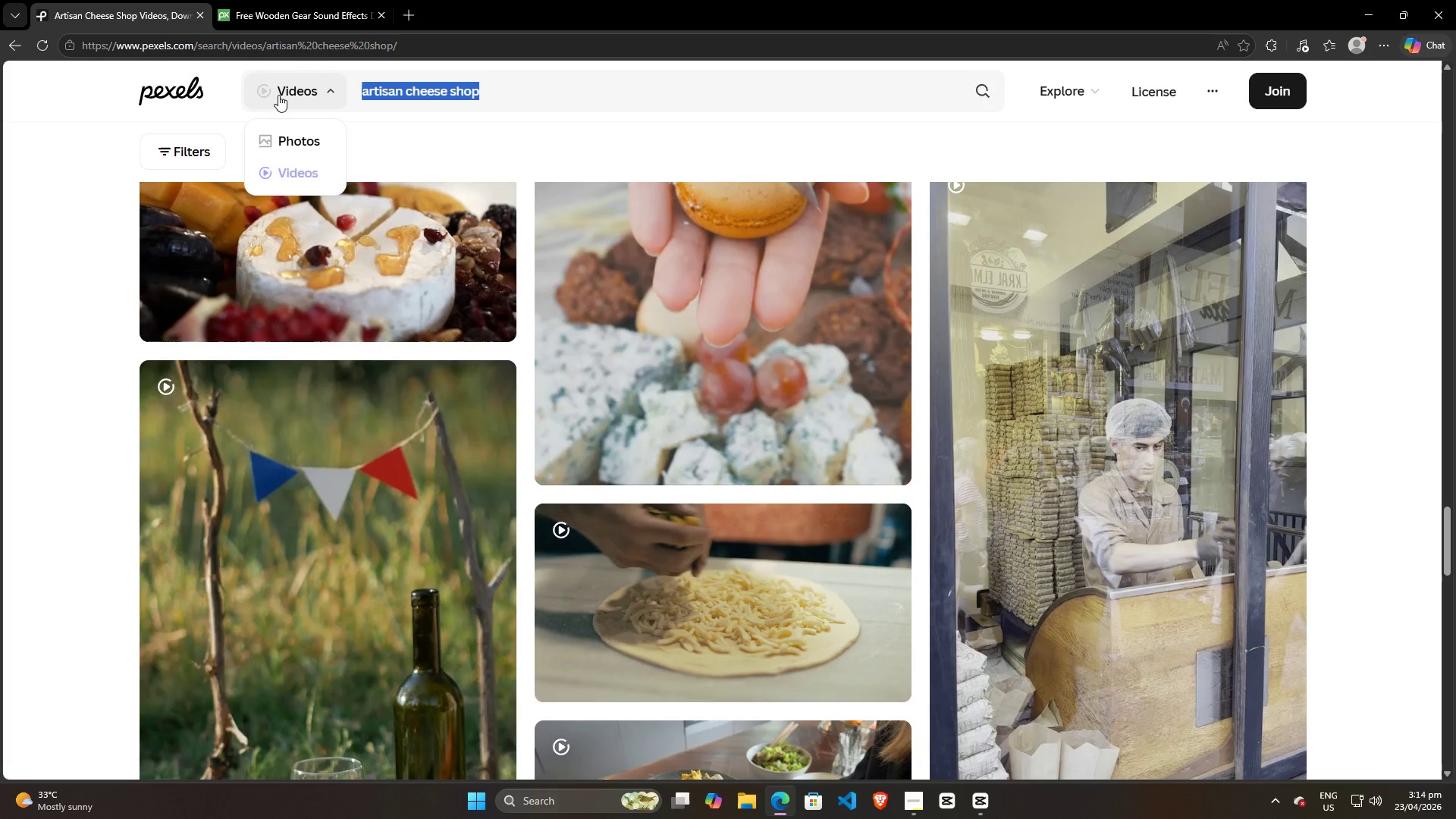 
type(oolld )
key(Backspace)
key(Backspace)
key(Backspace)
key(Backspace)
key(Backspace)
type(ld mill house)
 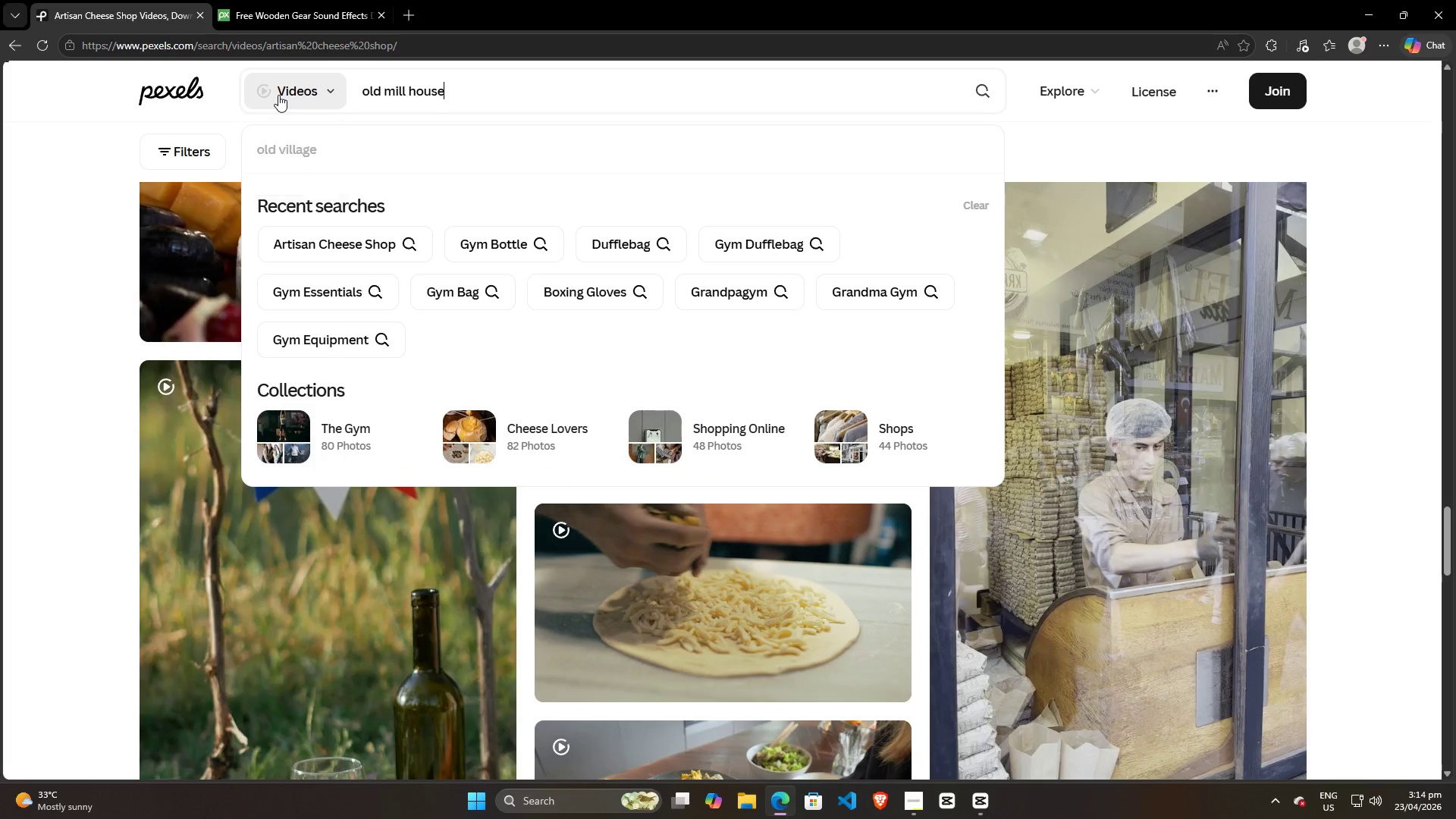 
key(Enter)
 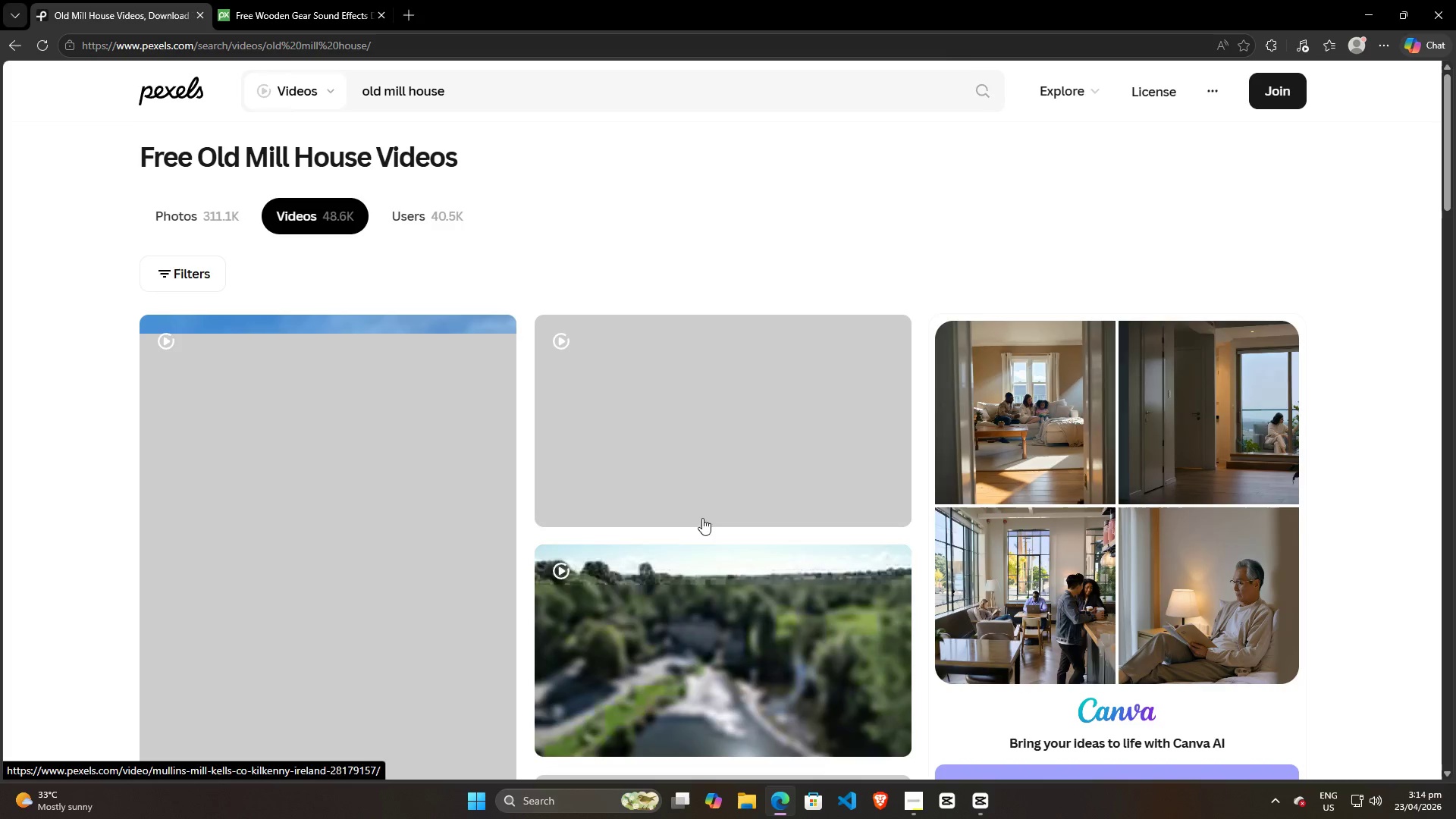 
scroll: coordinate [695, 535], scroll_direction: down, amount: 5.0
 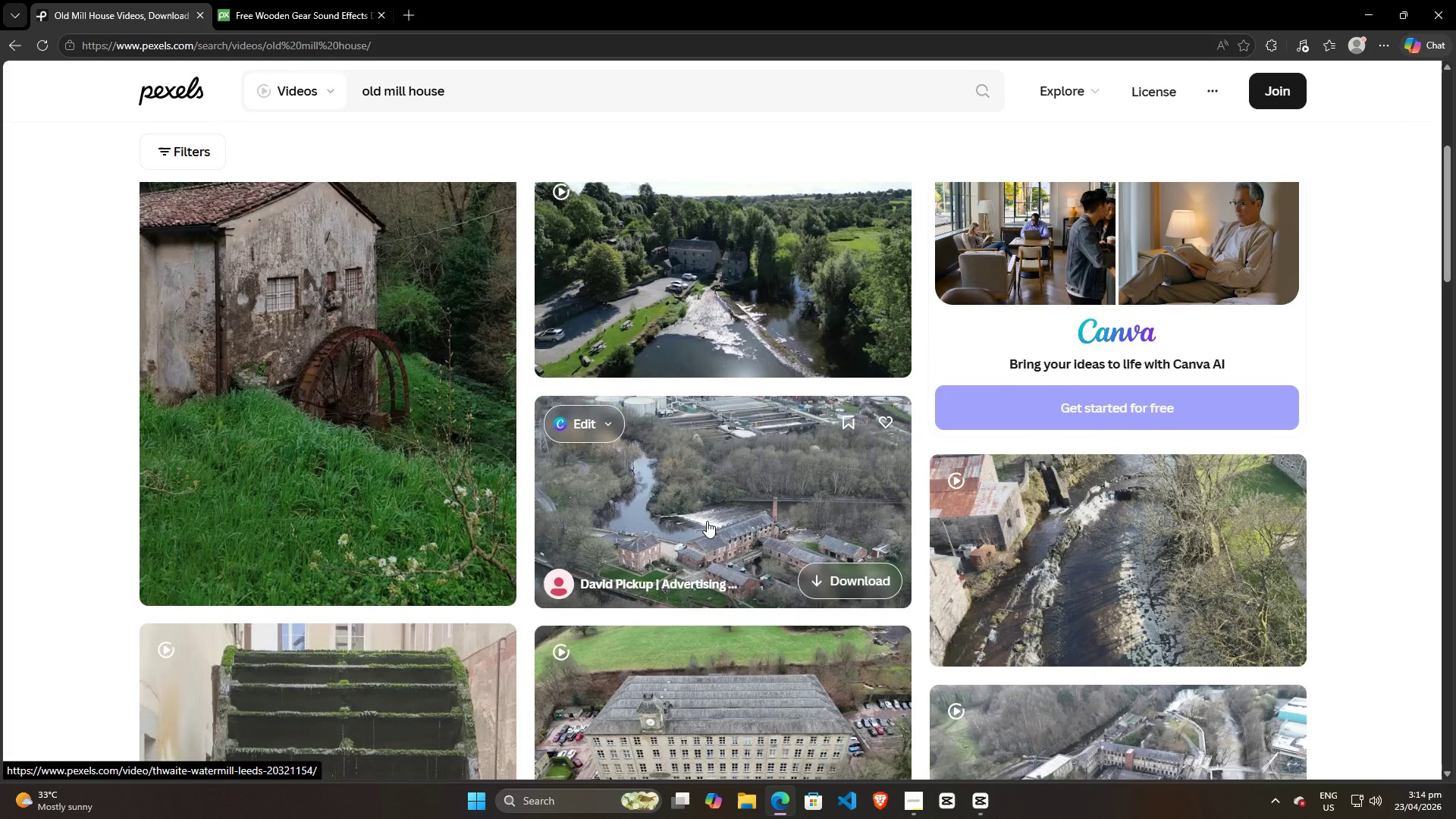 
scroll: coordinate [707, 521], scroll_direction: up, amount: 3.0
 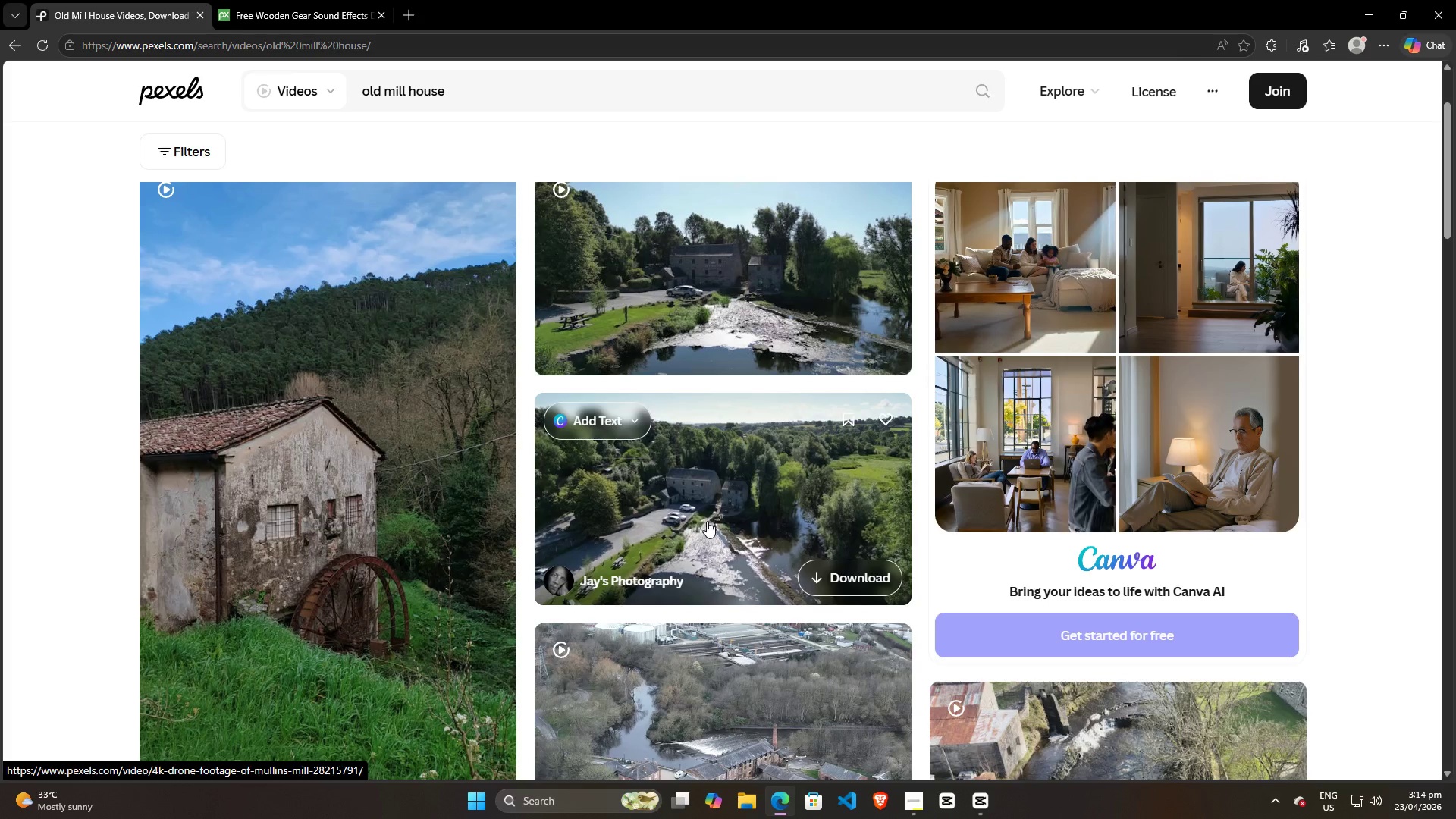 
wait(7.65)
 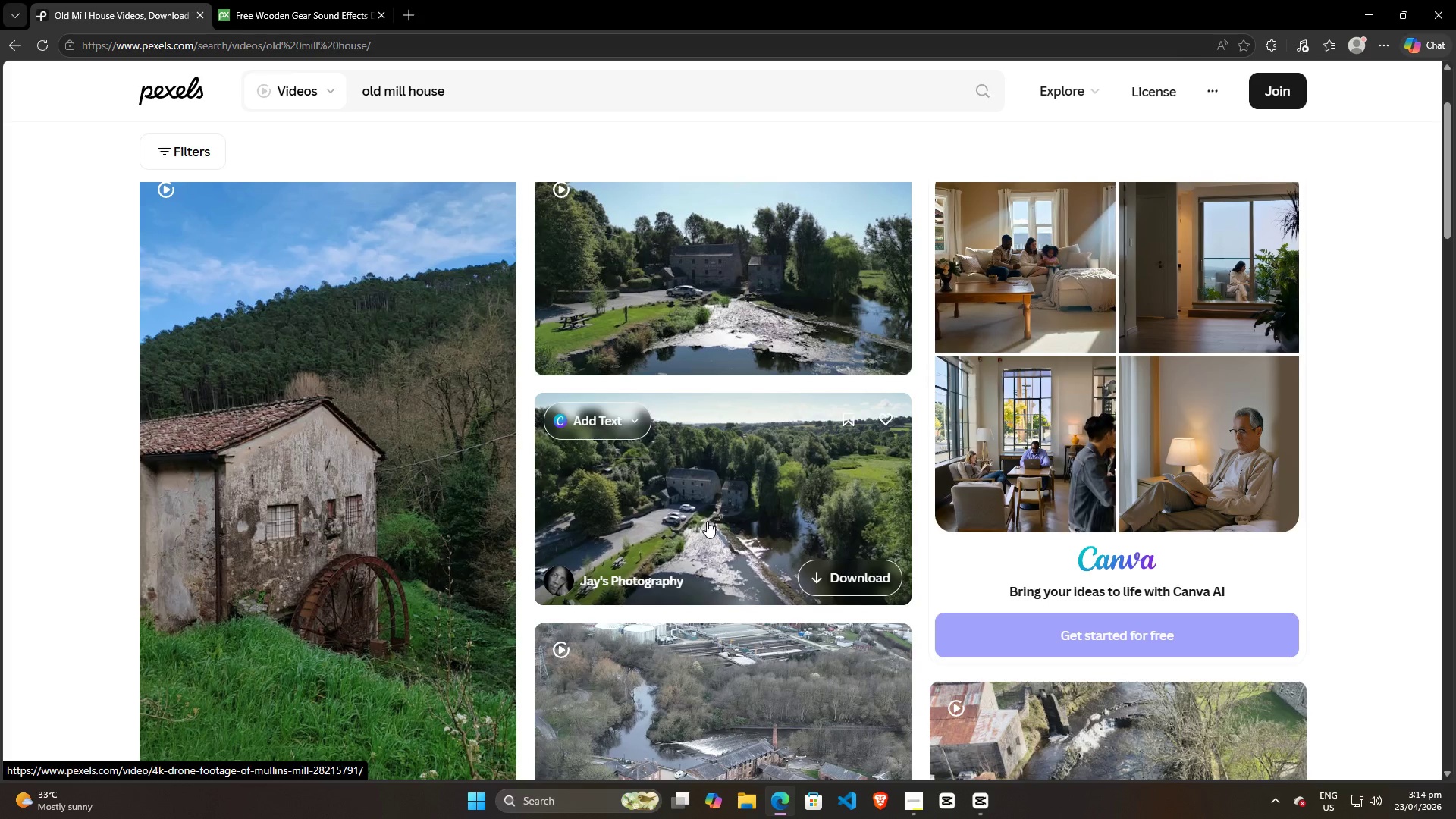 
left_click([847, 570])
 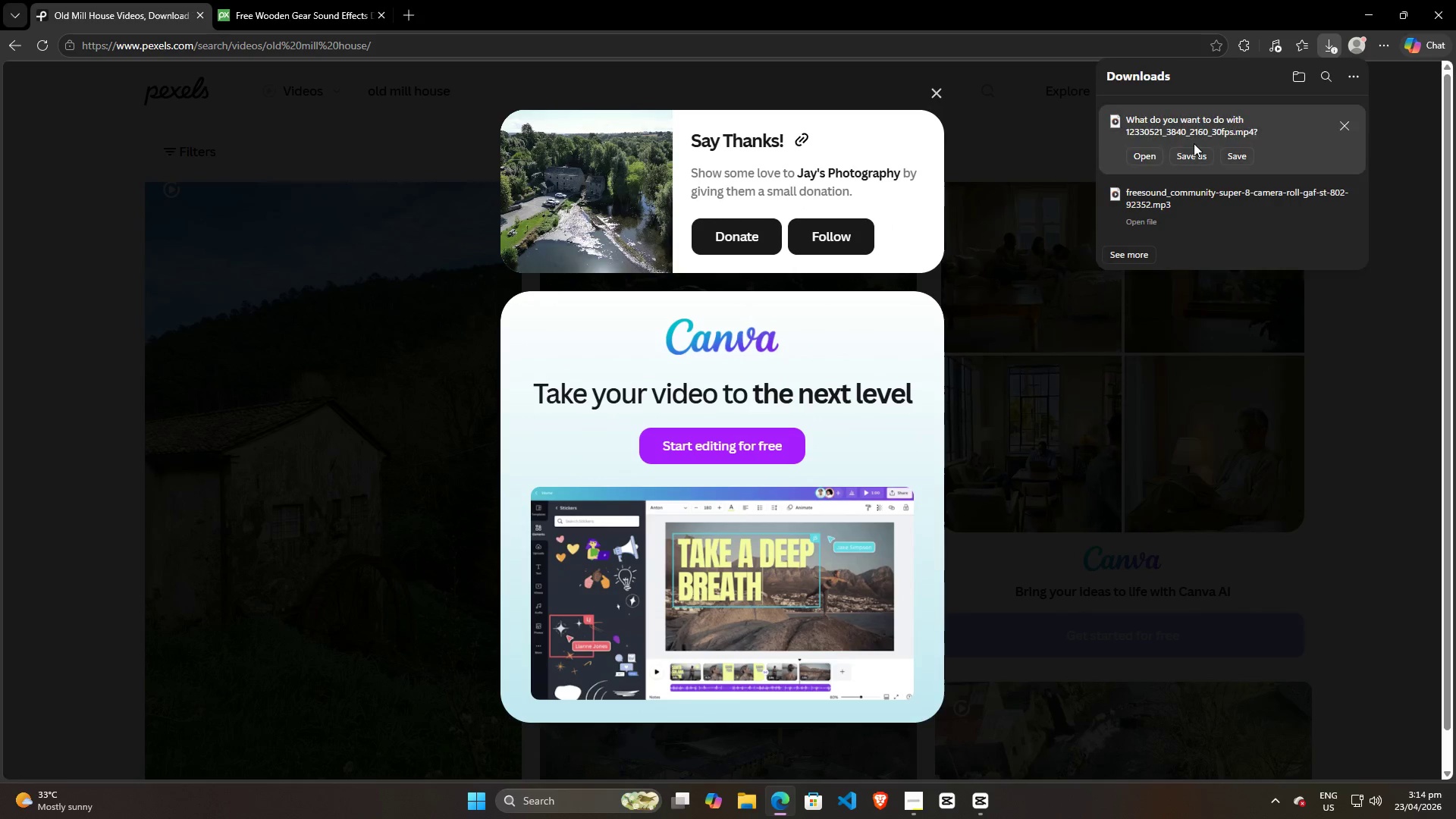 
left_click([1235, 157])
 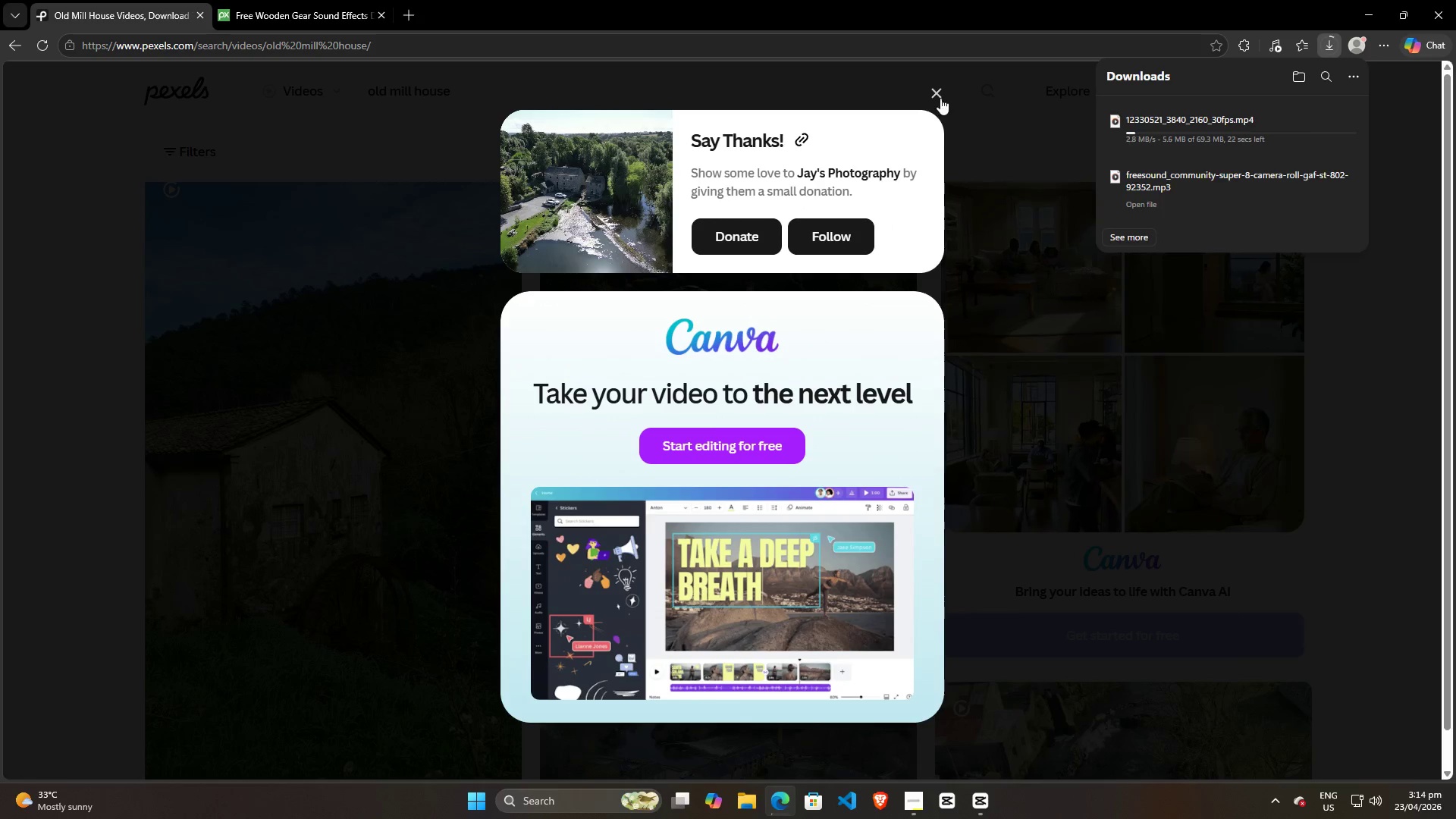 
left_click([929, 89])
 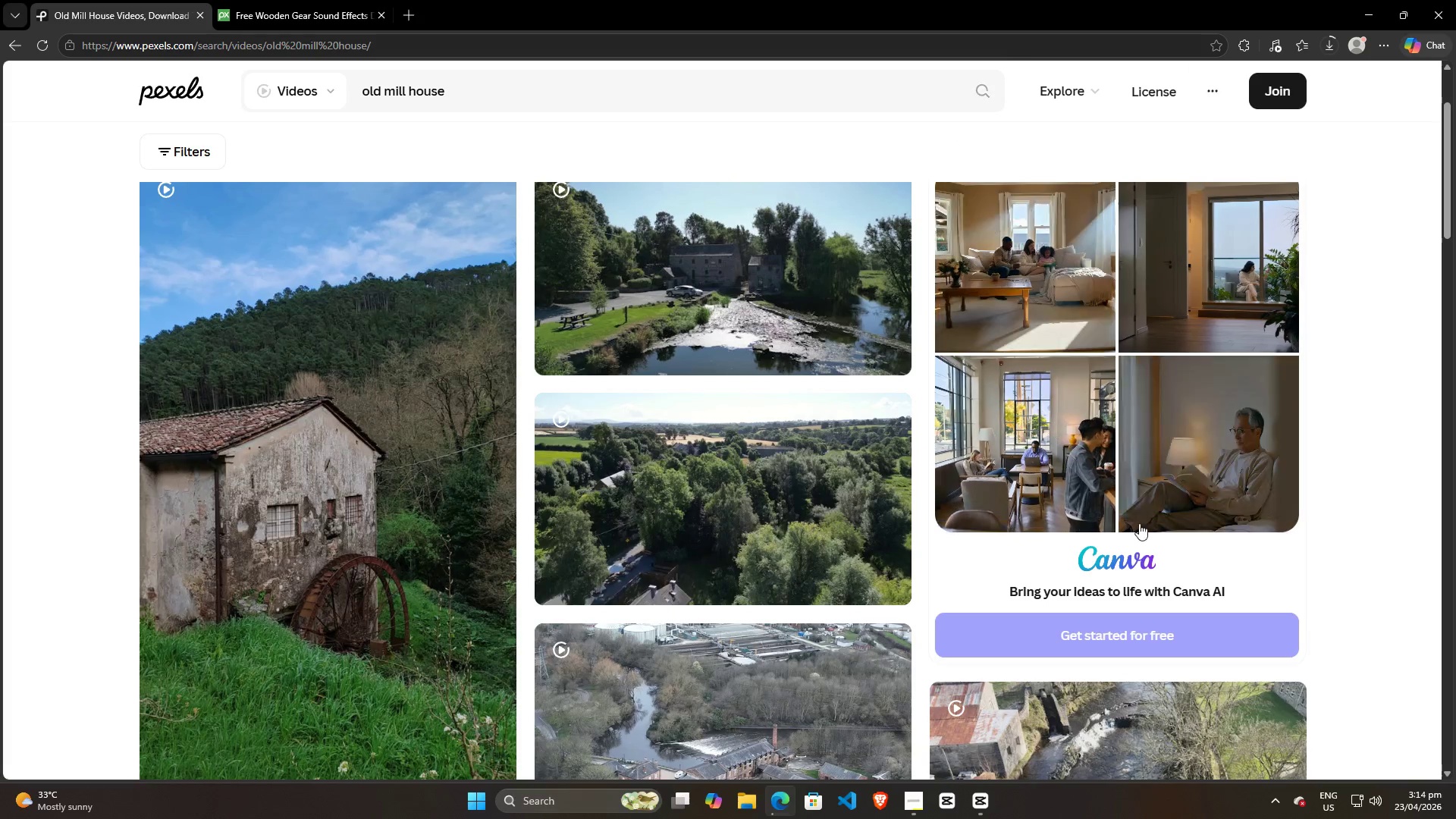 
scroll: coordinate [1114, 536], scroll_direction: down, amount: 14.0
 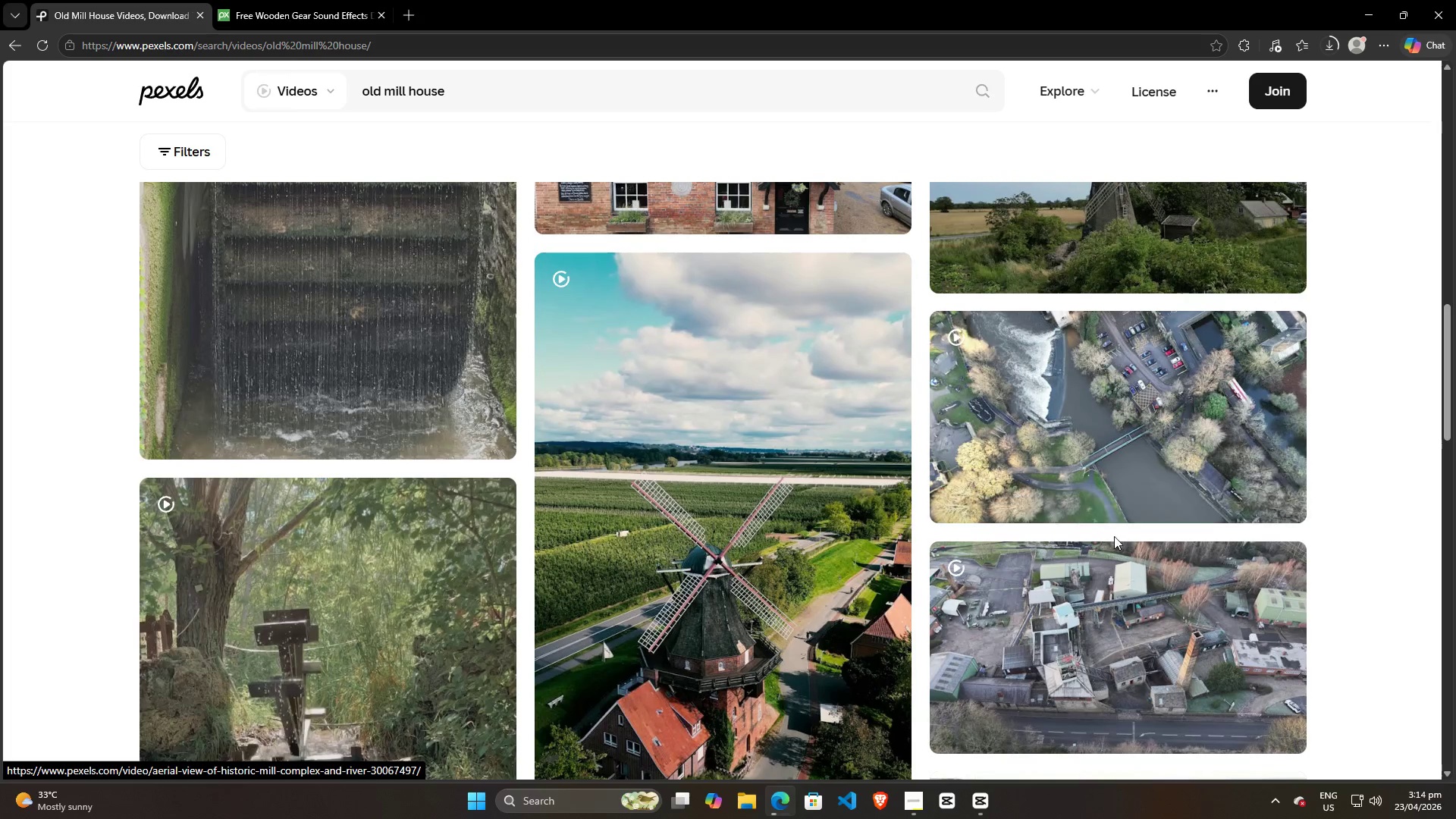 
scroll: coordinate [1114, 536], scroll_direction: up, amount: 3.0
 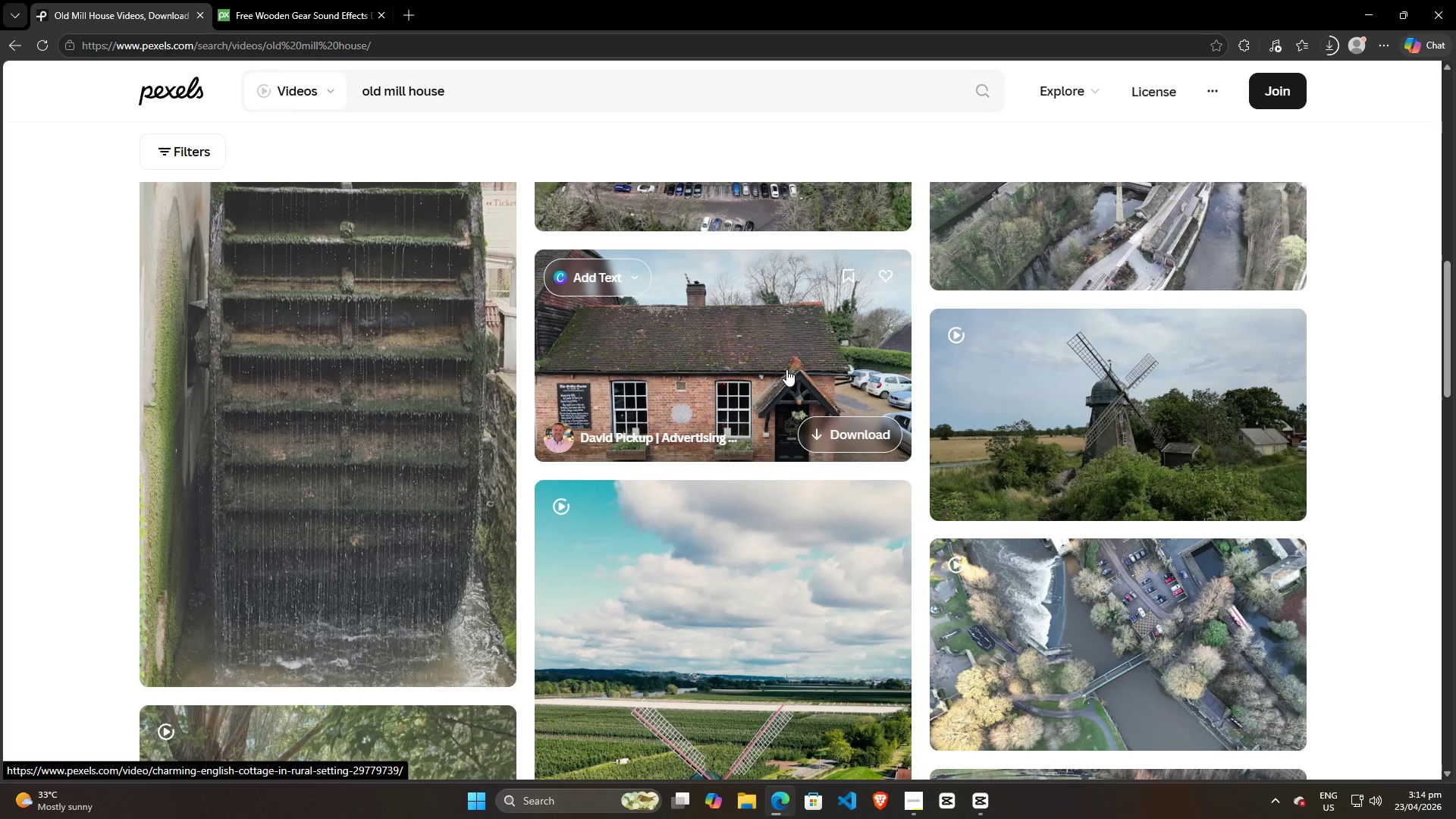 
scroll: coordinate [786, 369], scroll_direction: down, amount: 4.0
 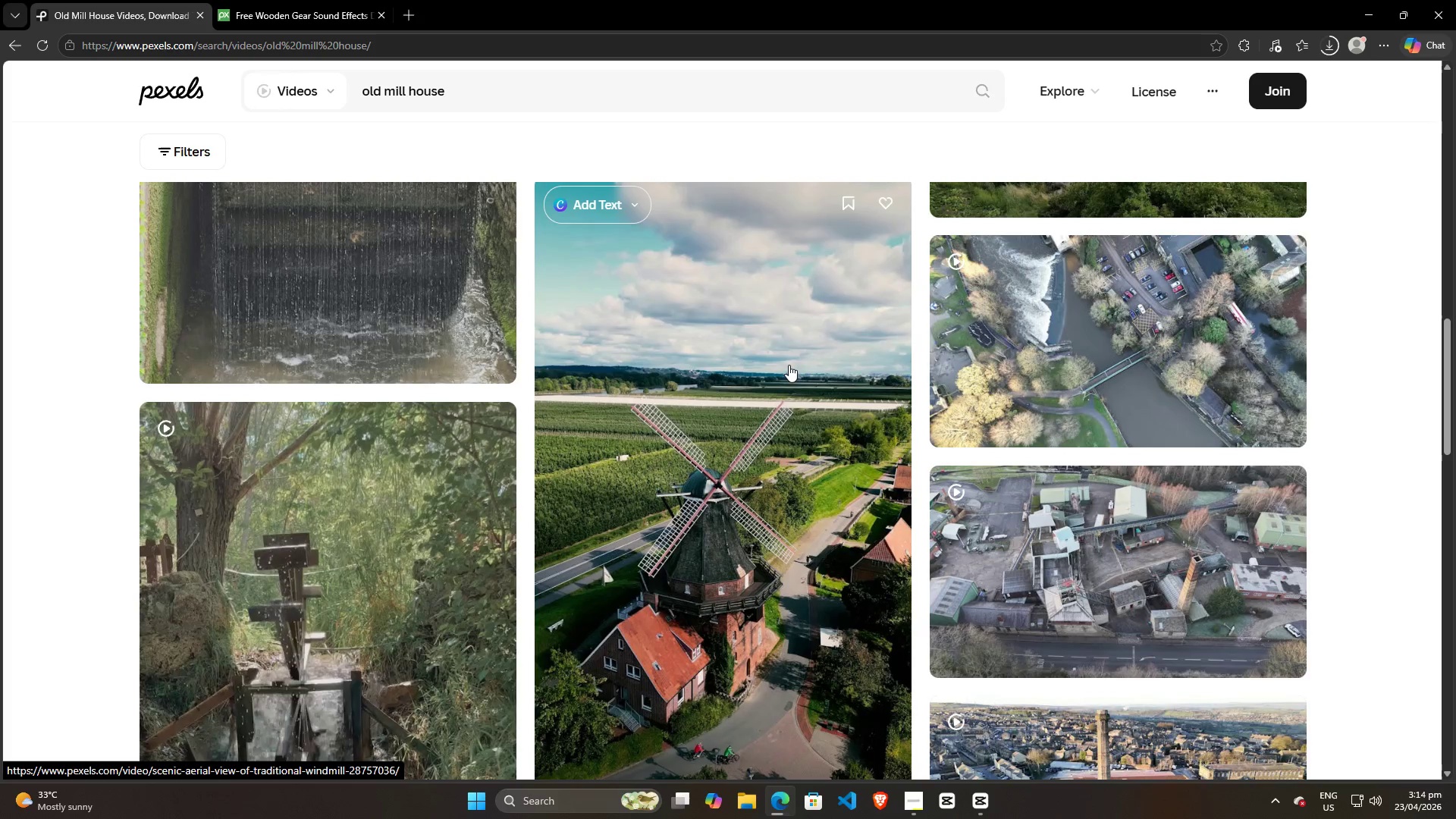 
scroll: coordinate [789, 365], scroll_direction: up, amount: 4.0
 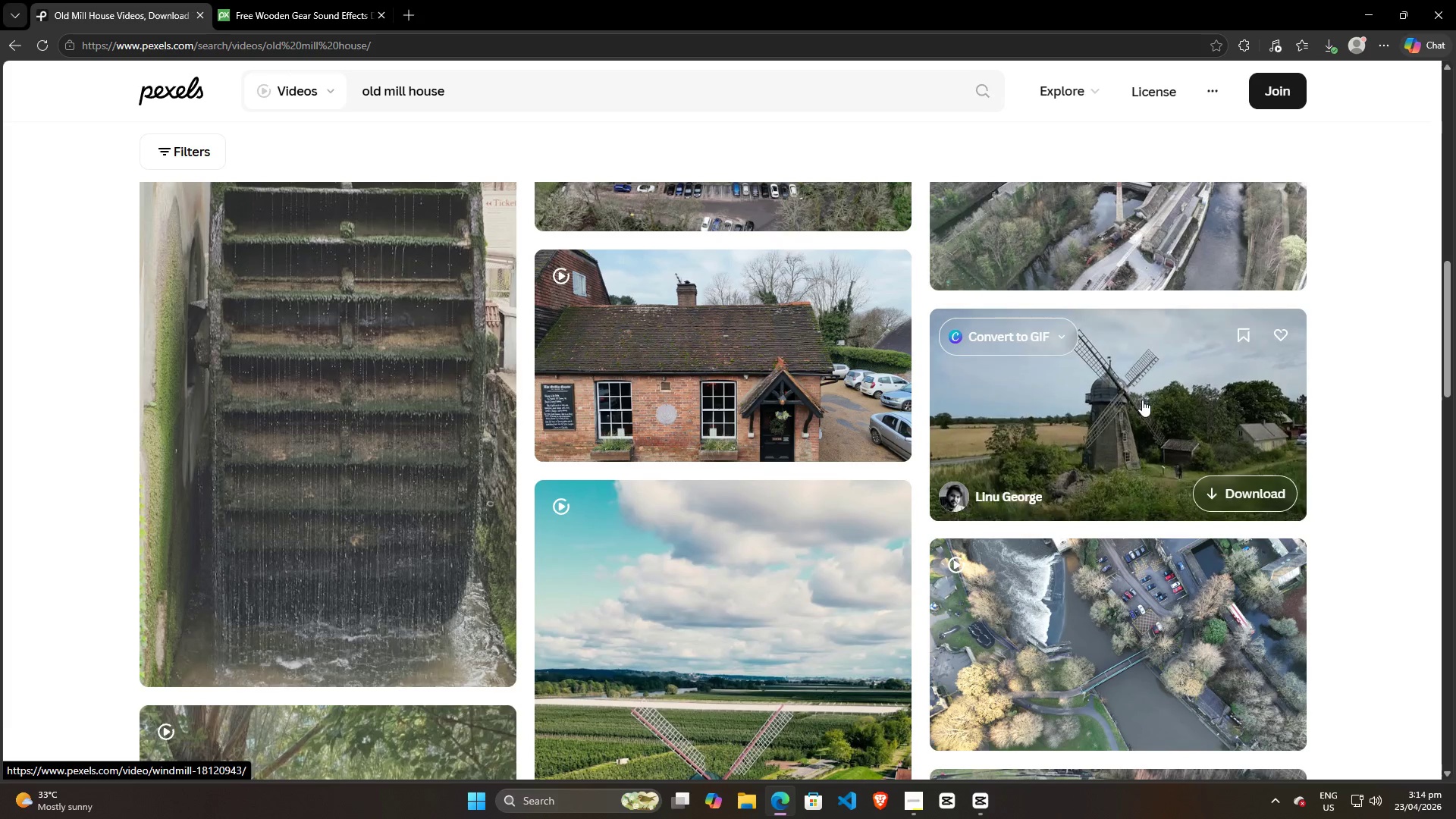 
scroll: coordinate [794, 526], scroll_direction: down, amount: 12.0
 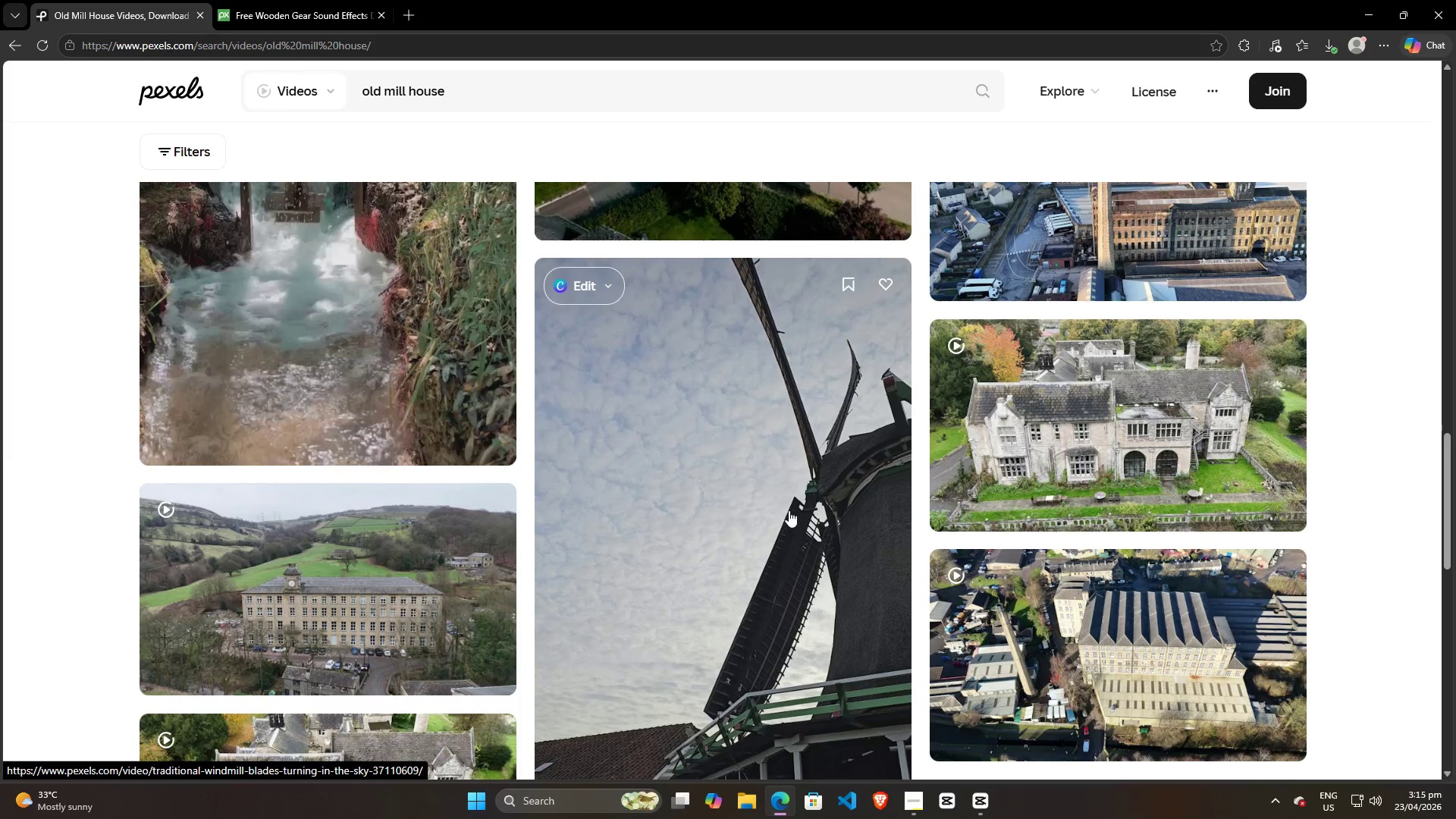 
scroll: coordinate [783, 505], scroll_direction: up, amount: 4.0
 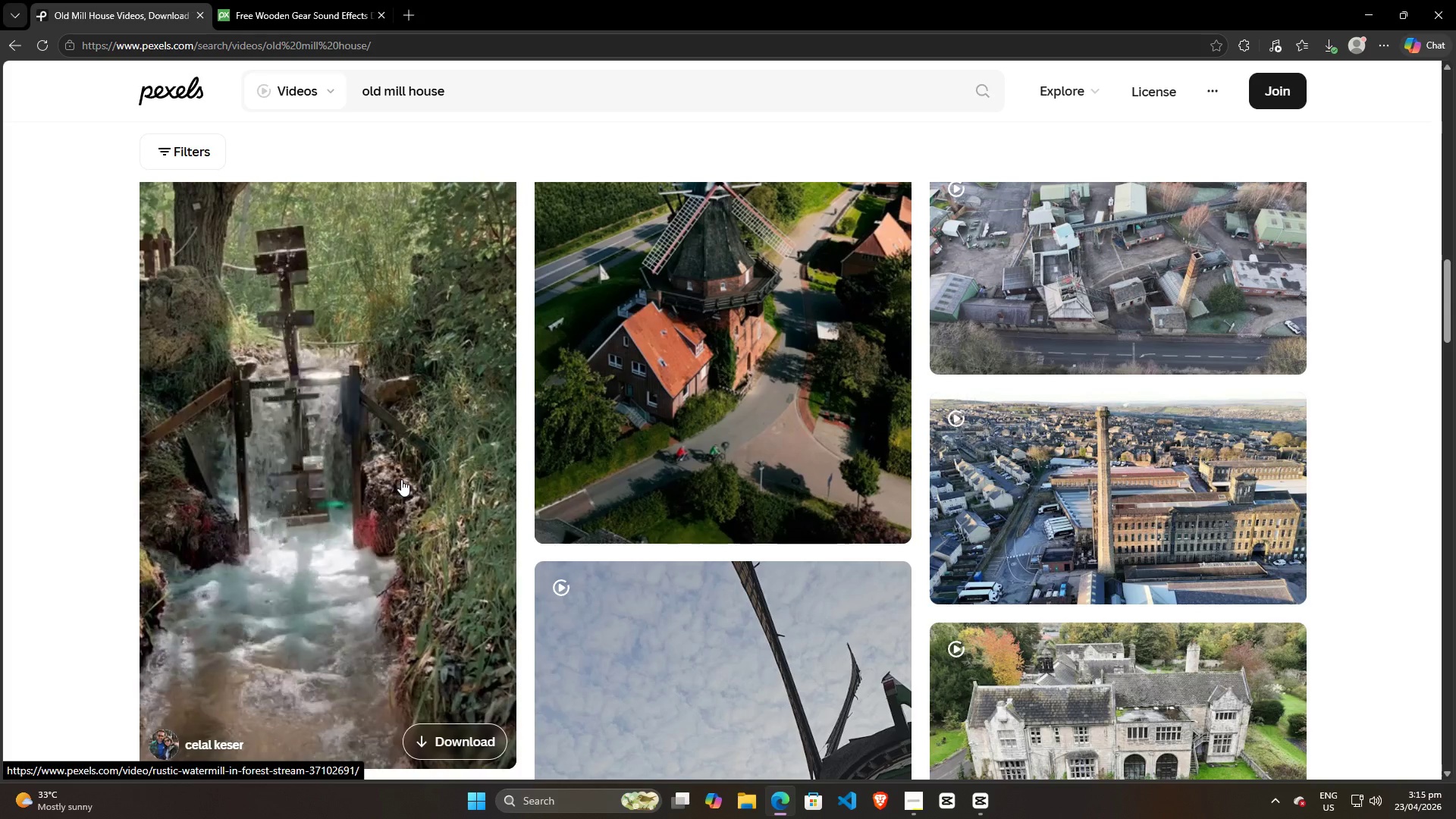 
wait(8.73)
 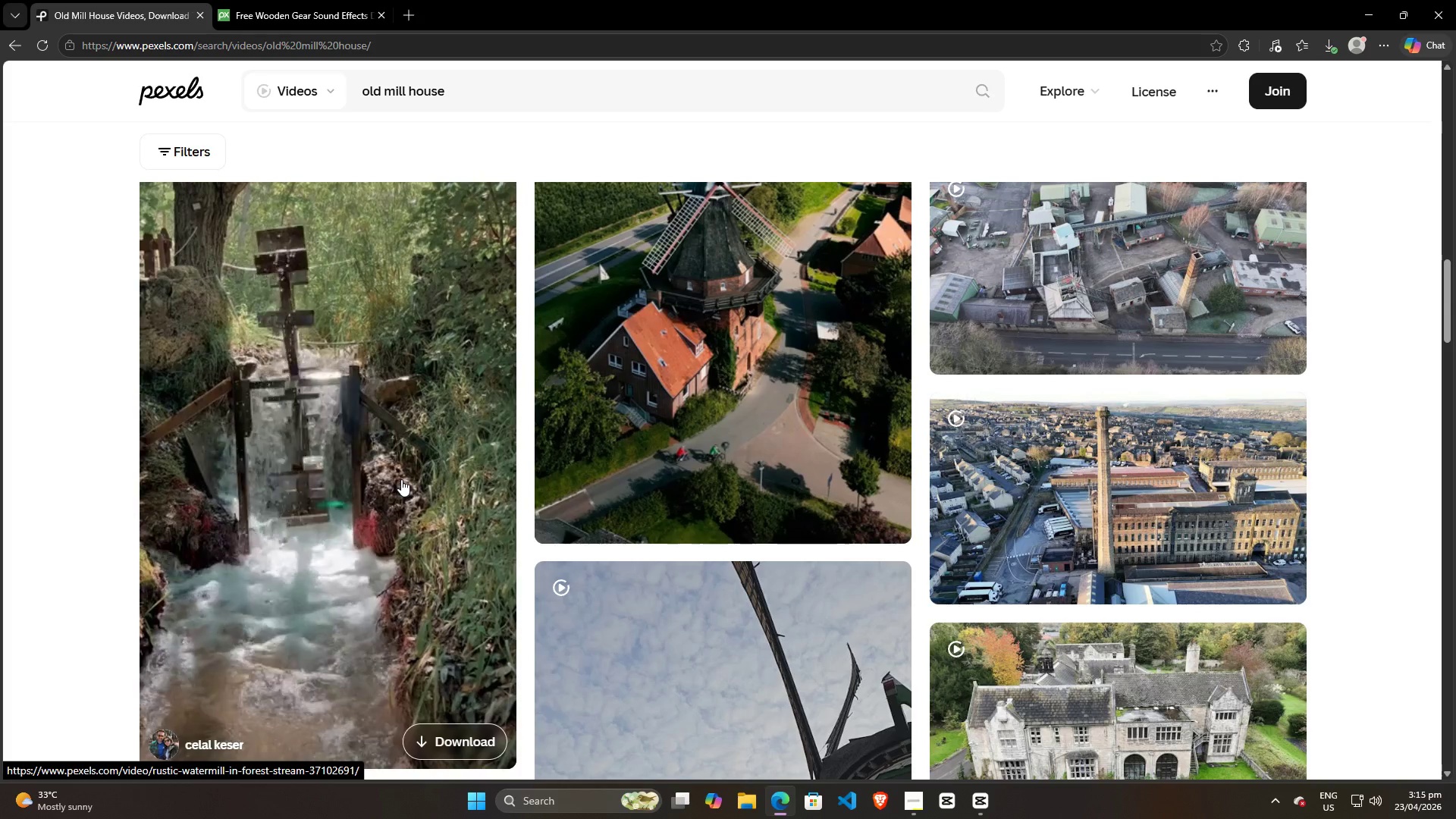 
left_click([924, 805])